 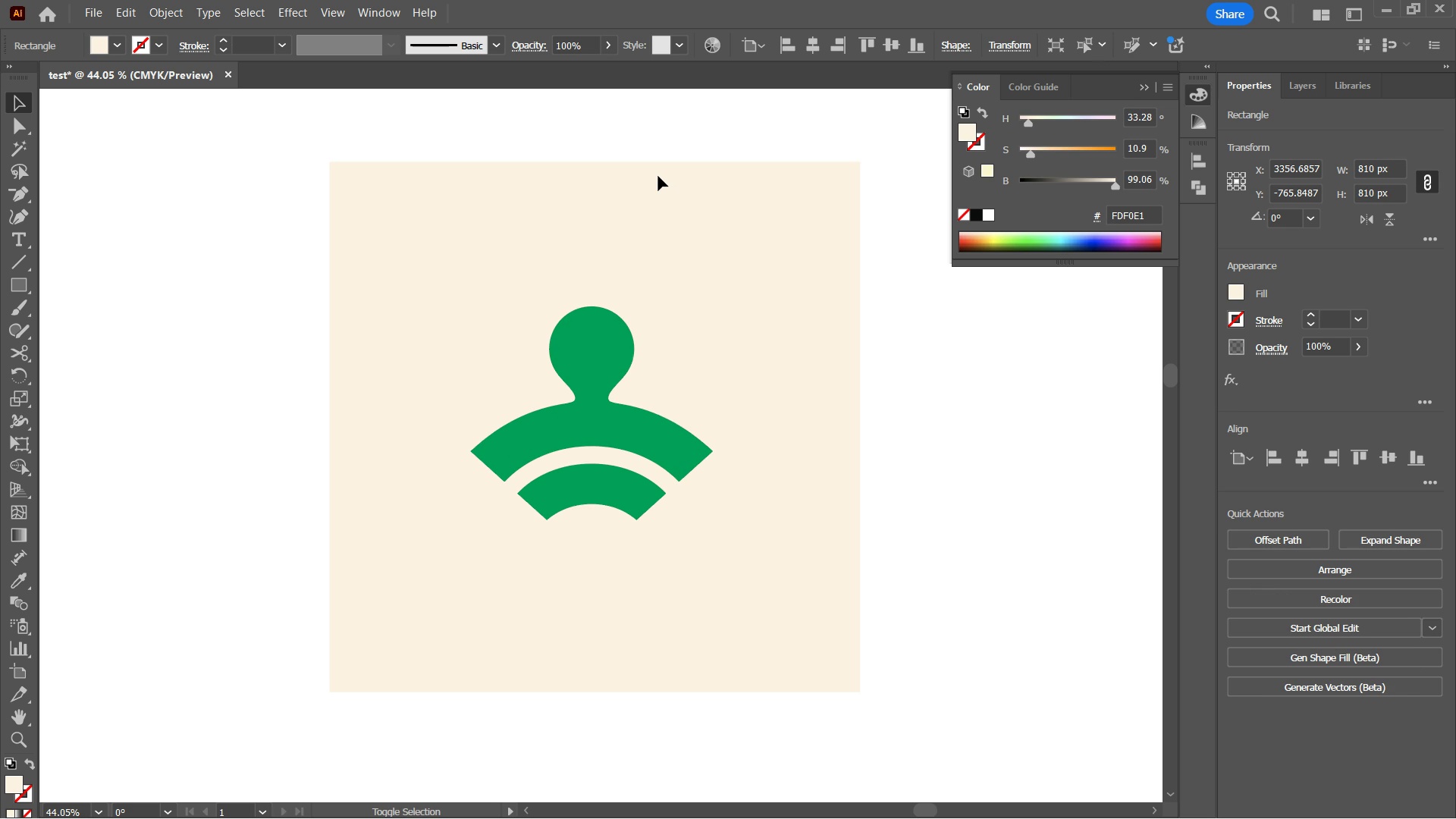 
key(Shift+ArrowDown)
 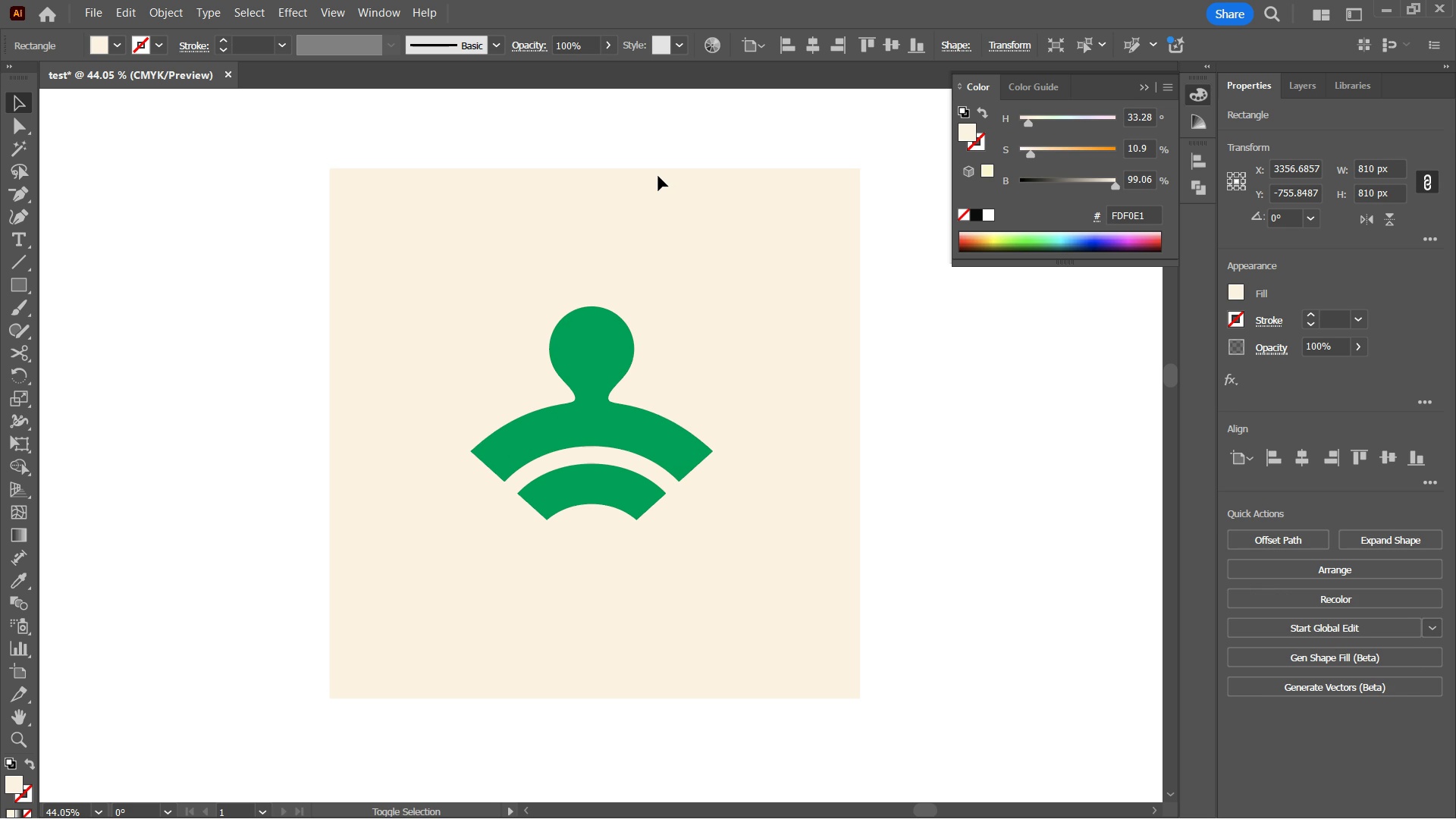 
key(Shift+ArrowUp)
 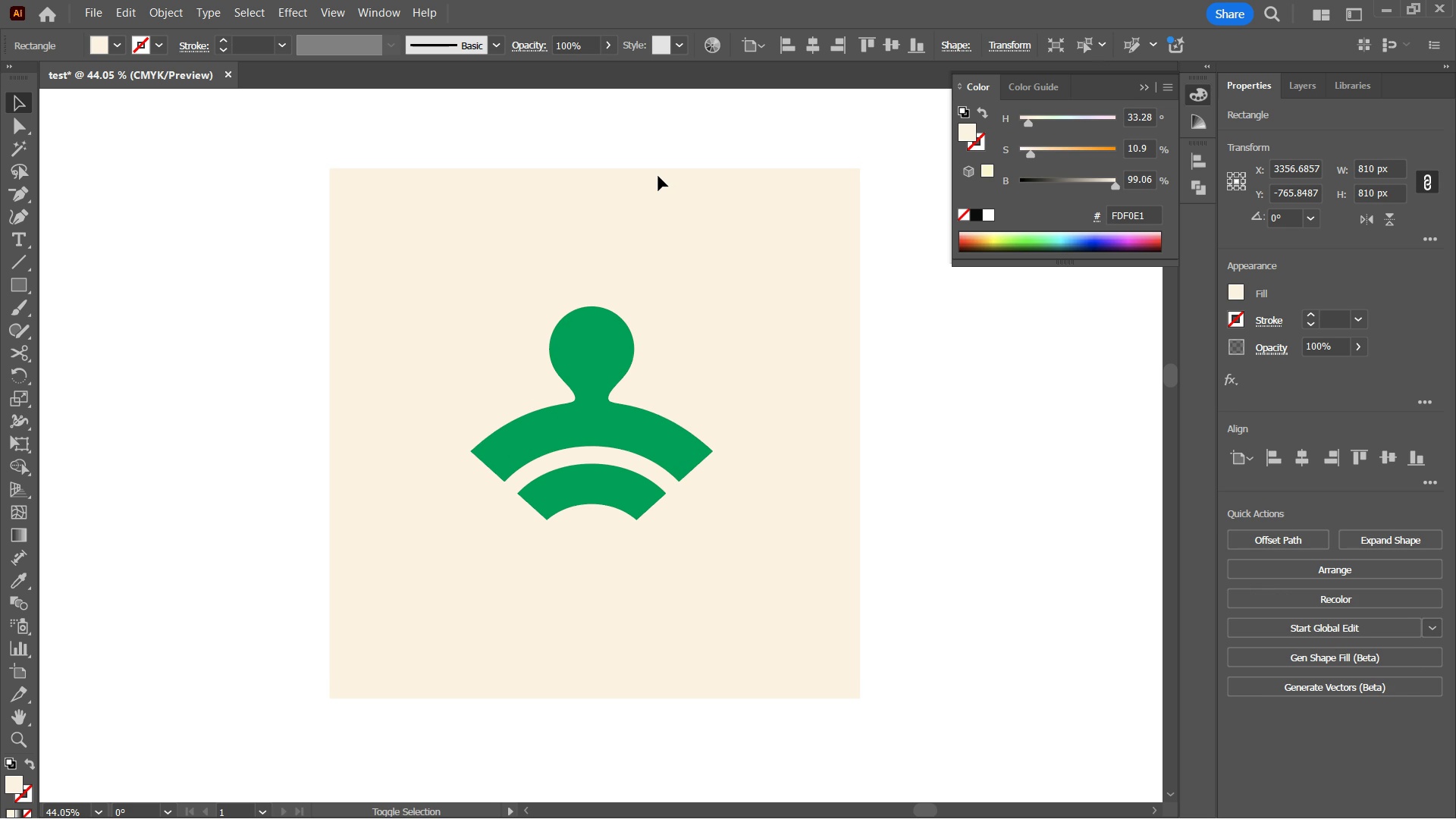 
key(Shift+ArrowDown)
 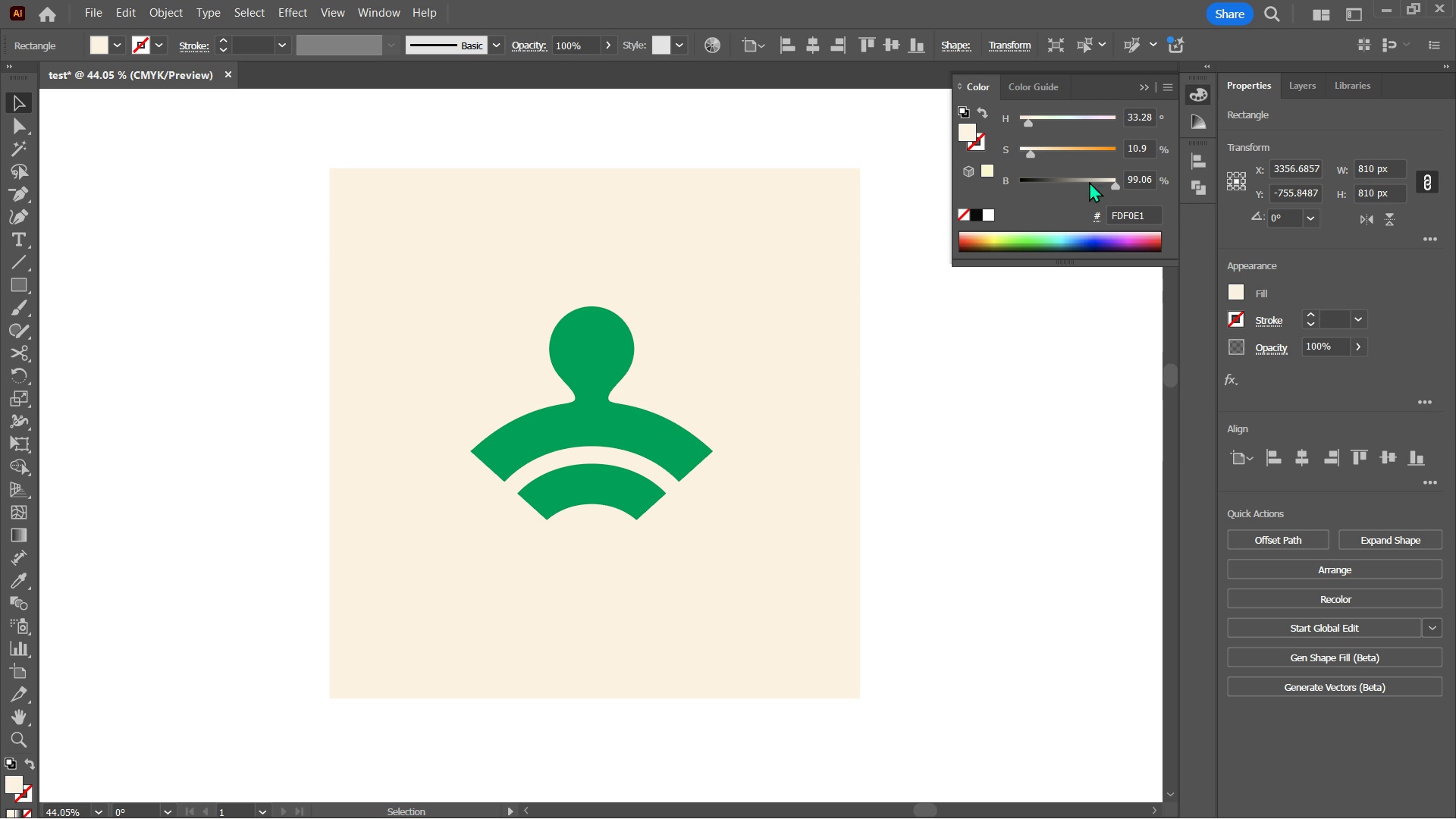 
left_click([617, 361])